 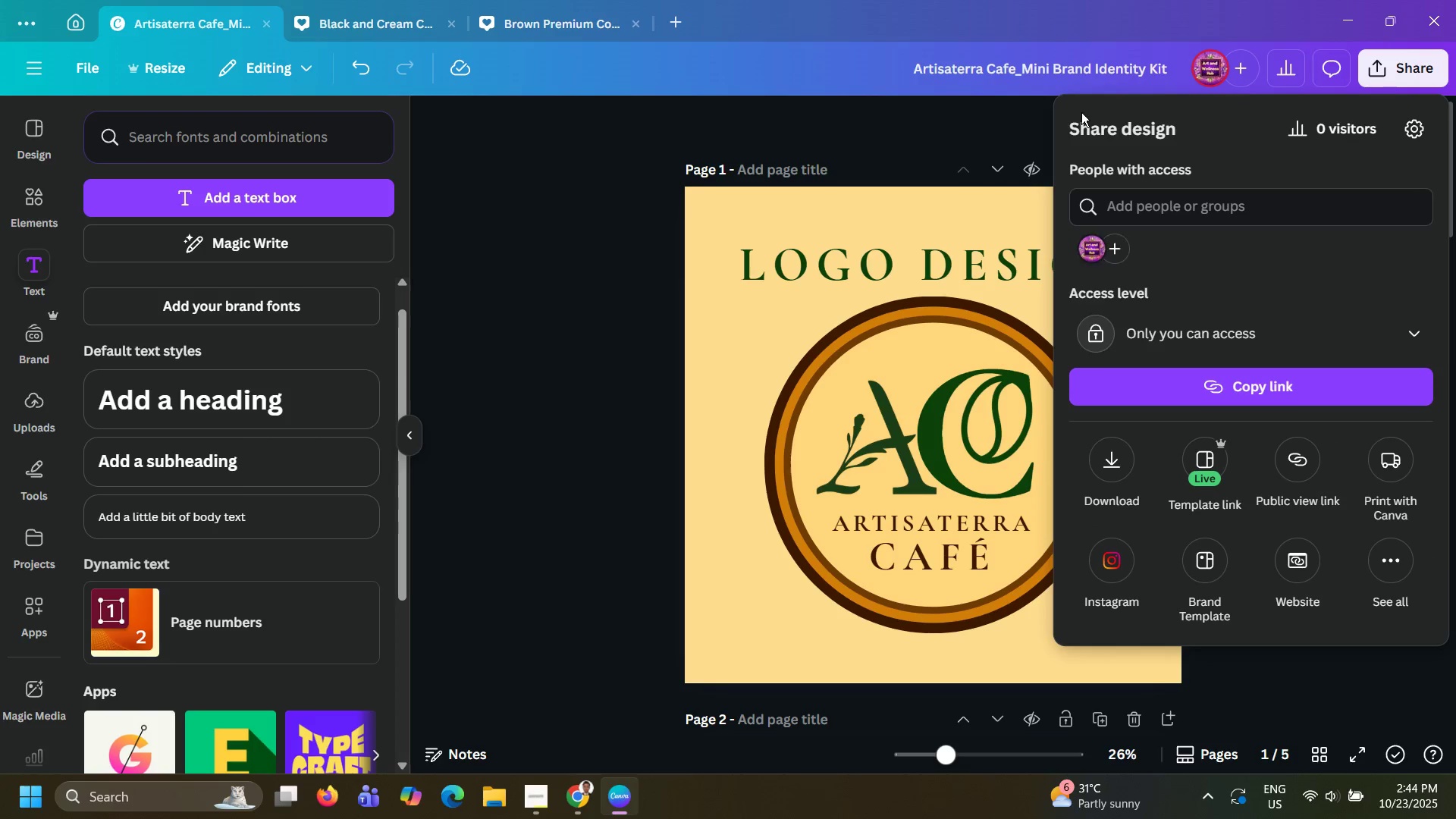 
left_click([1166, 348])
 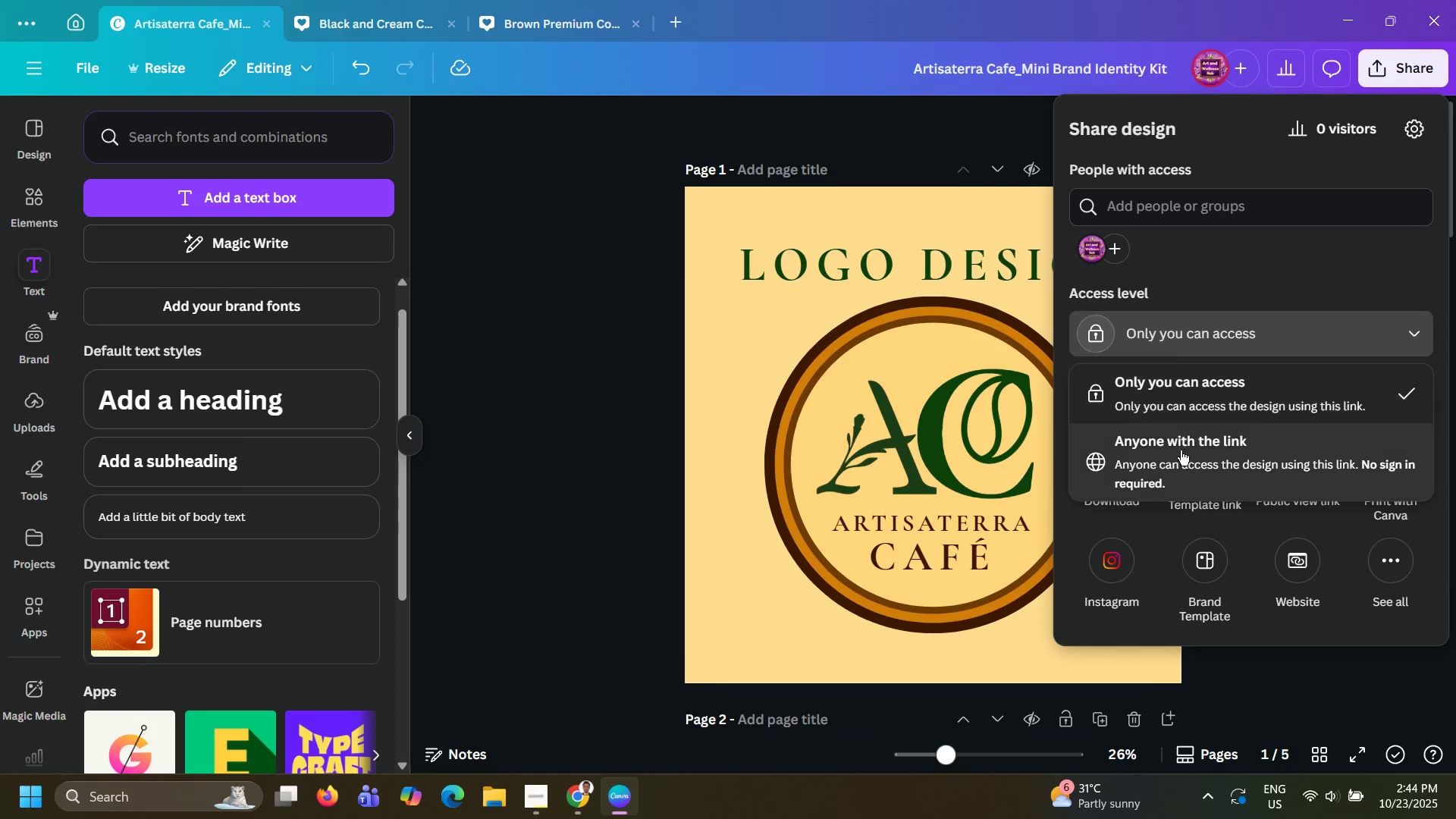 
left_click([1181, 451])
 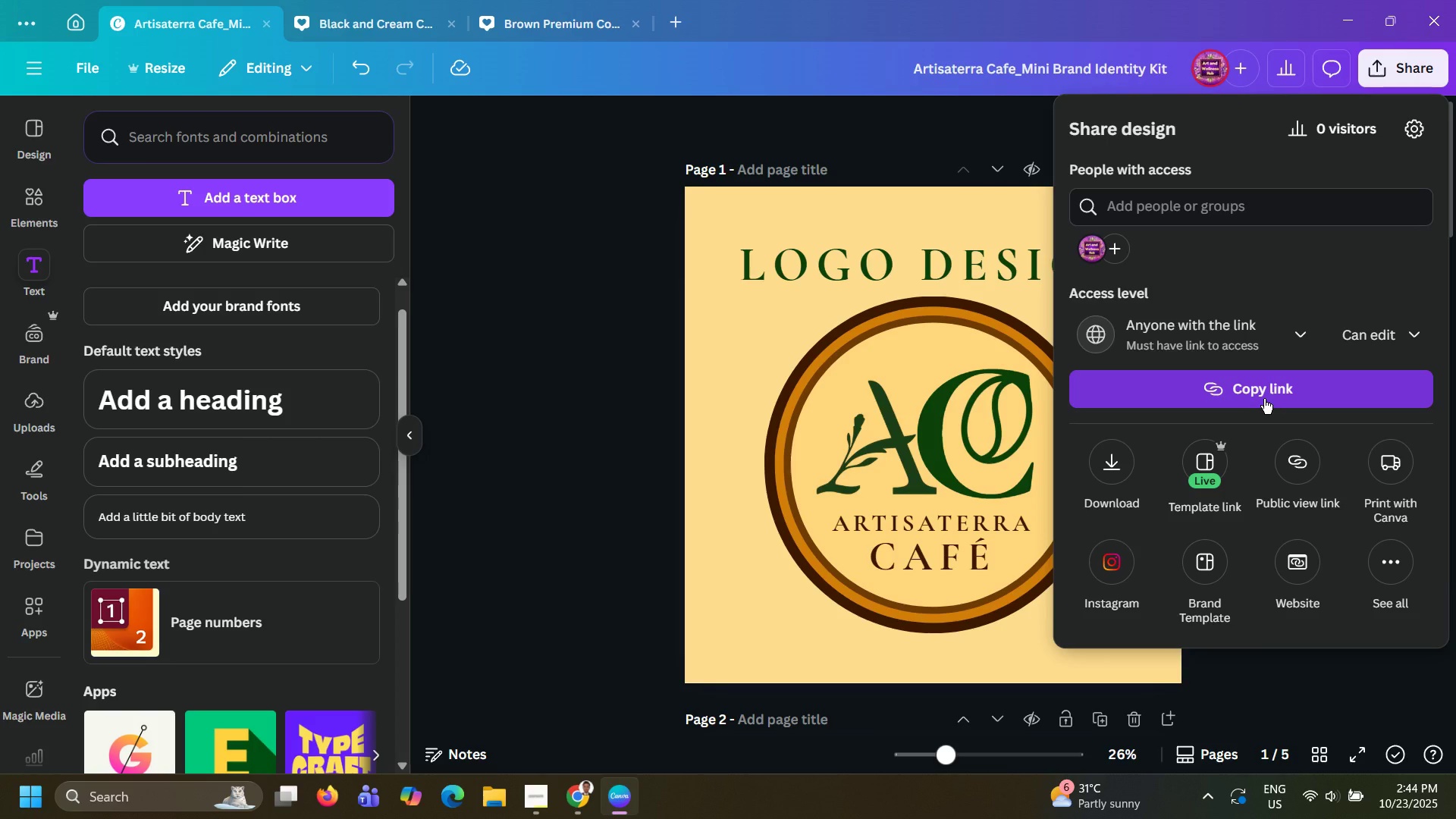 
left_click([1264, 399])
 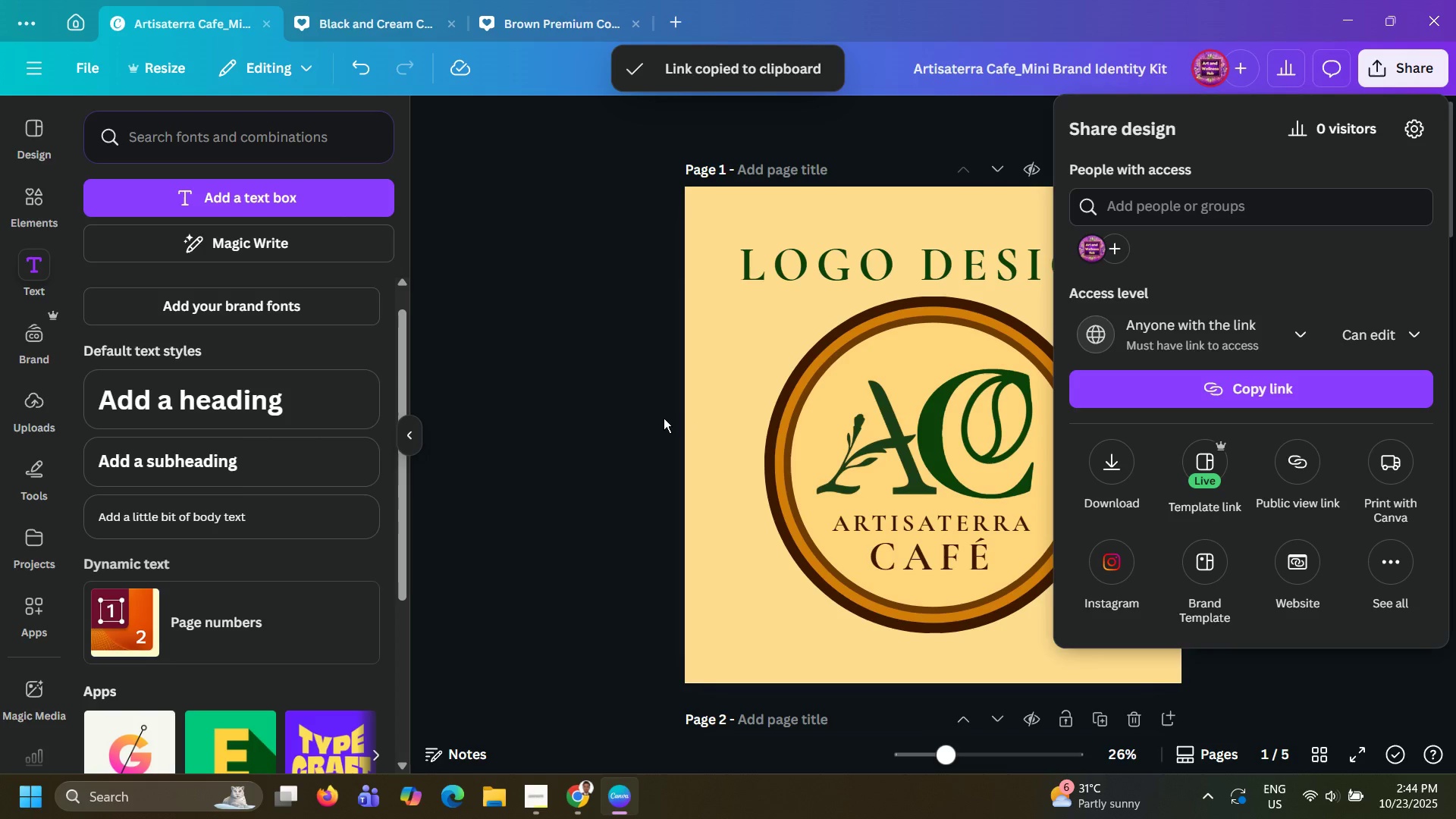 
left_click([664, 418])
 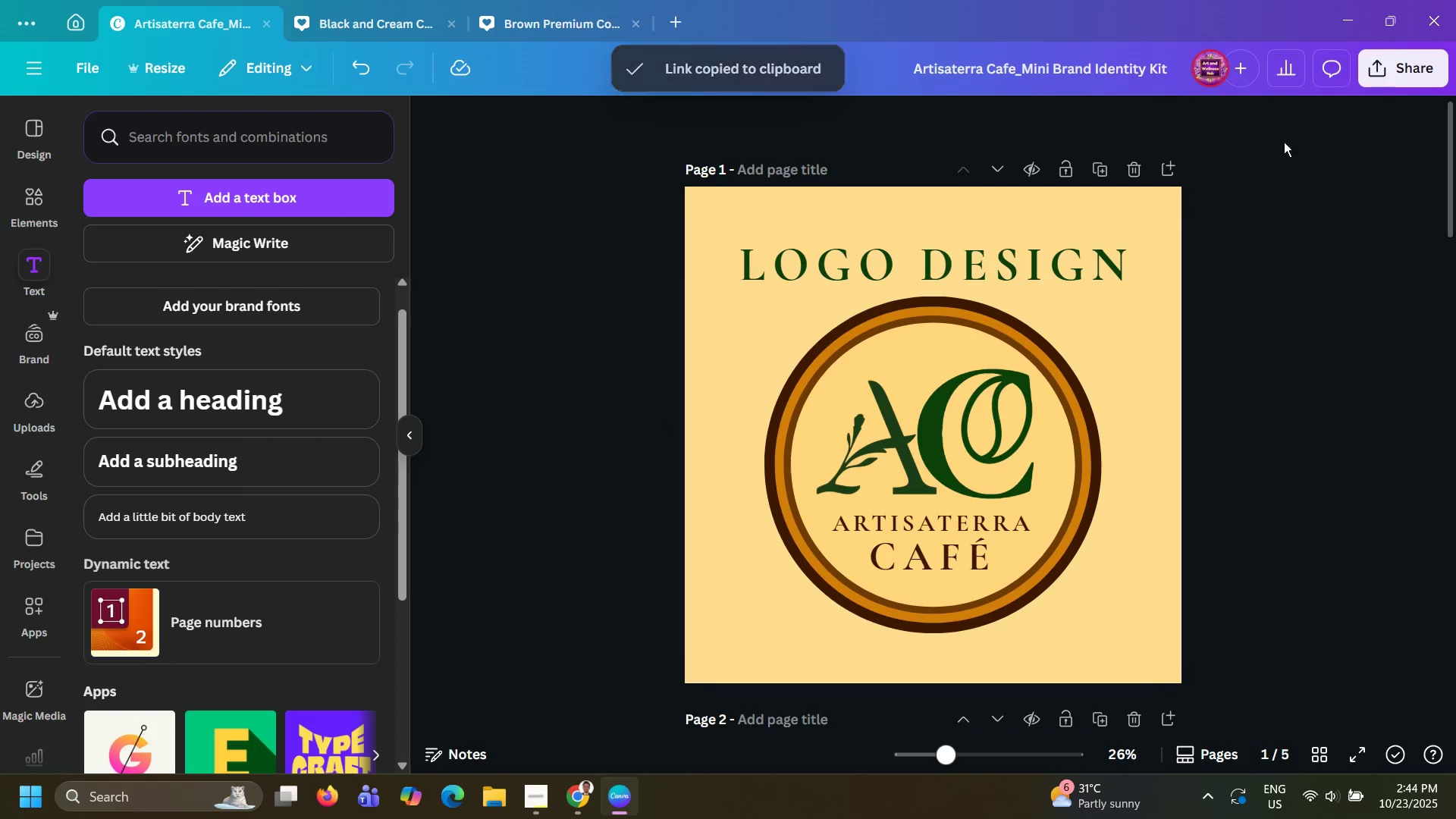 
left_click([1398, 55])
 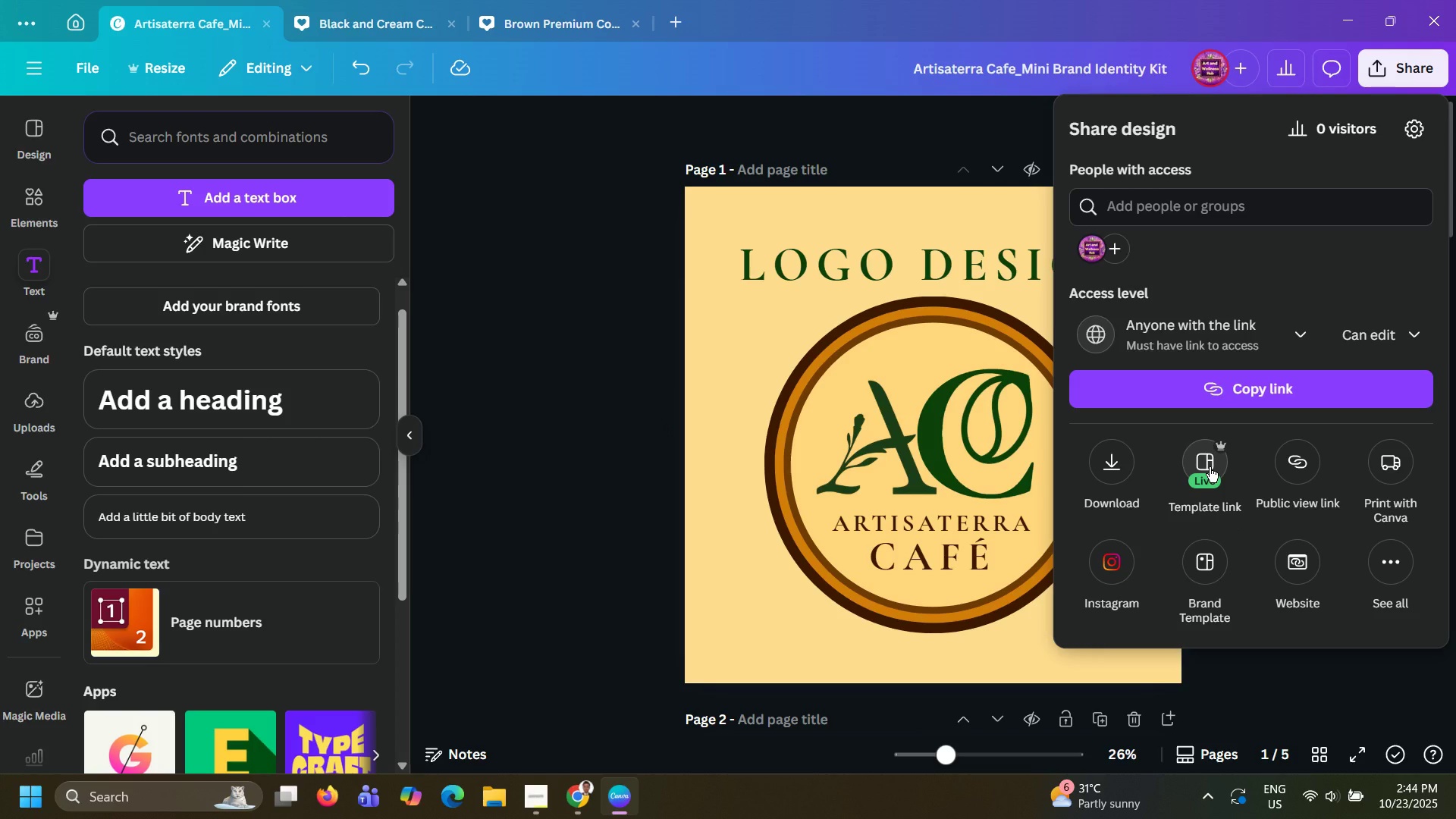 
left_click([1210, 467])
 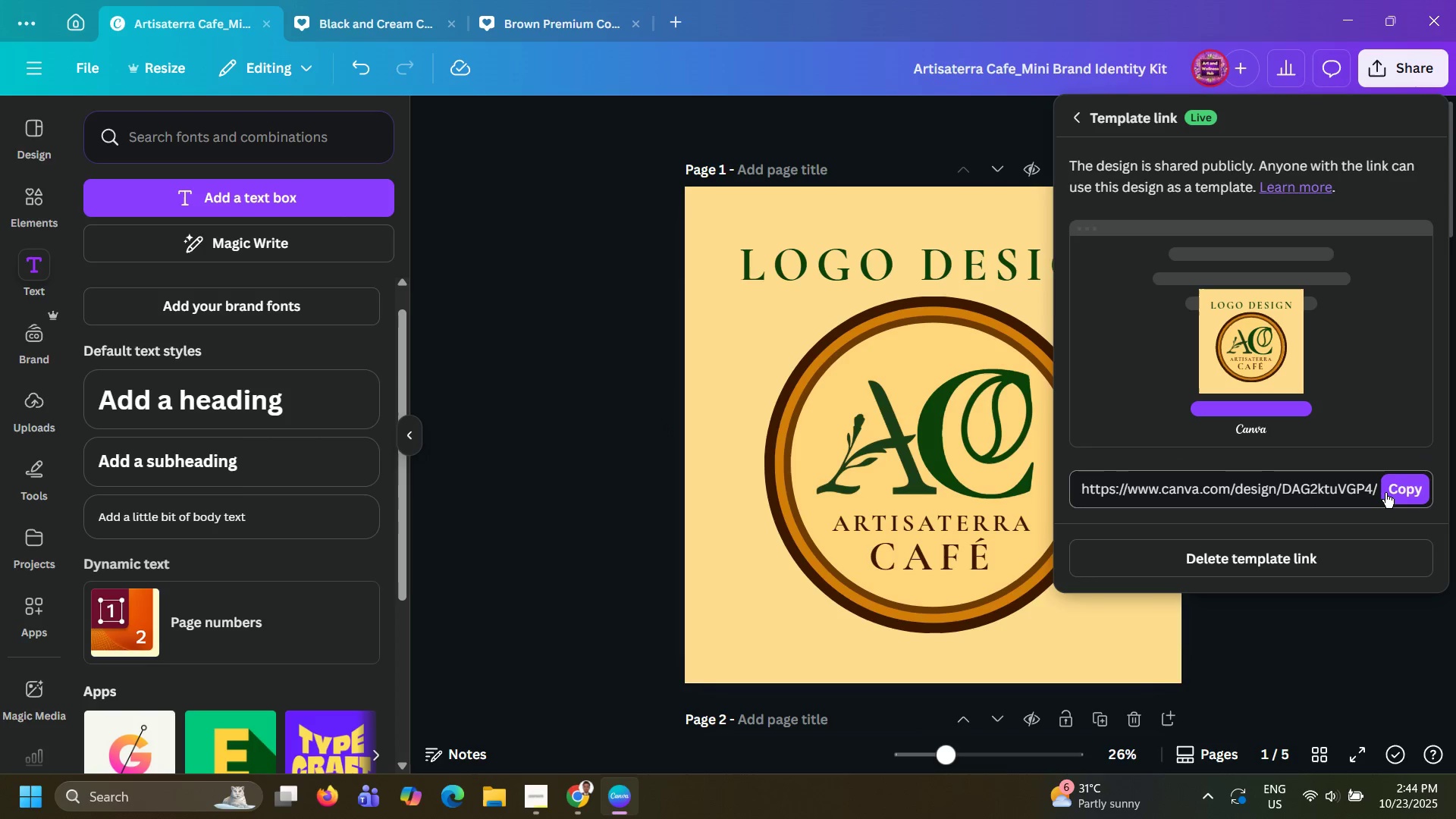 
left_click([1396, 491])
 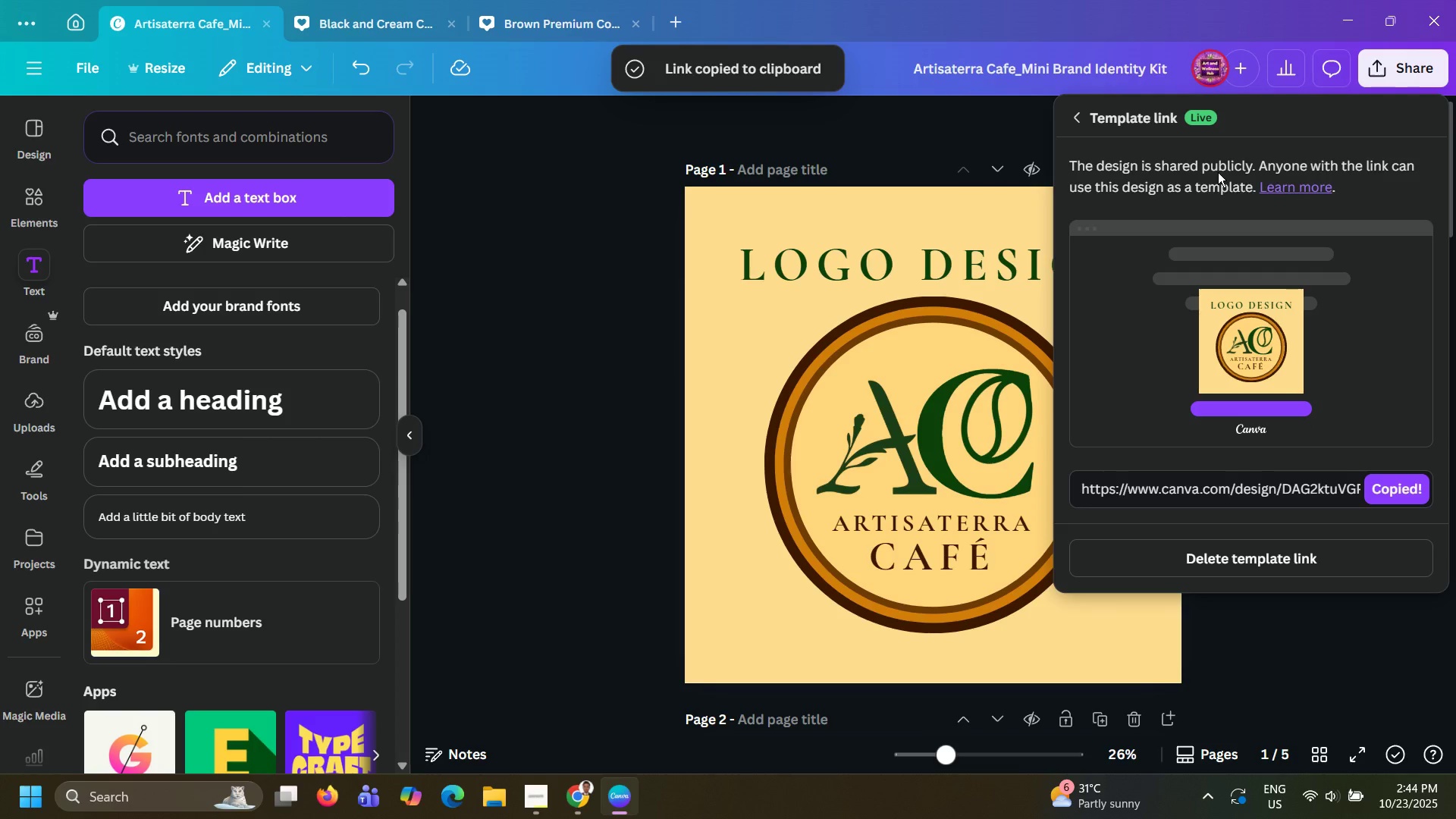 